 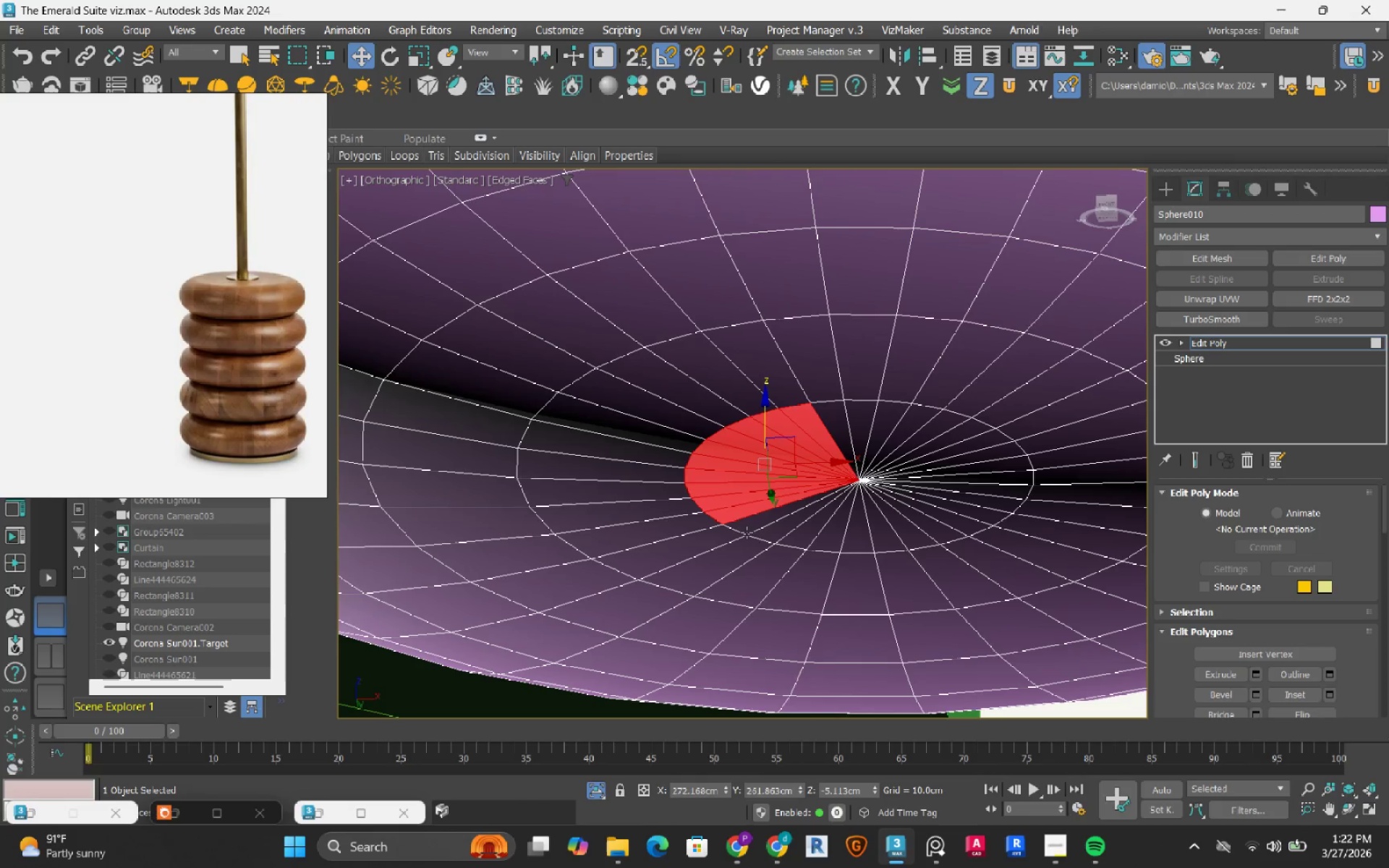 
left_click([760, 524])
 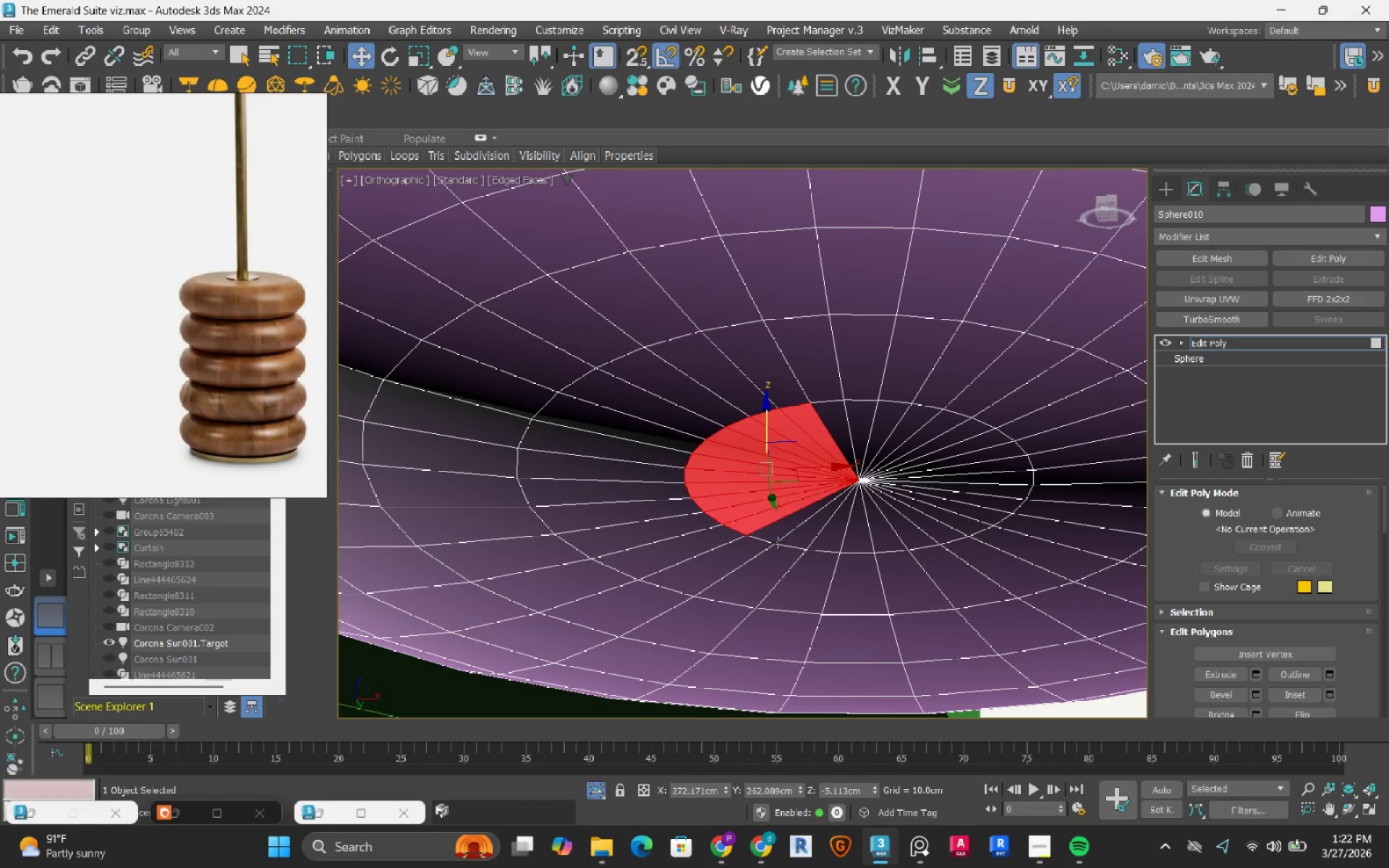 
hold_key(key=ControlLeft, duration=1.5)
left_click([791, 534])
 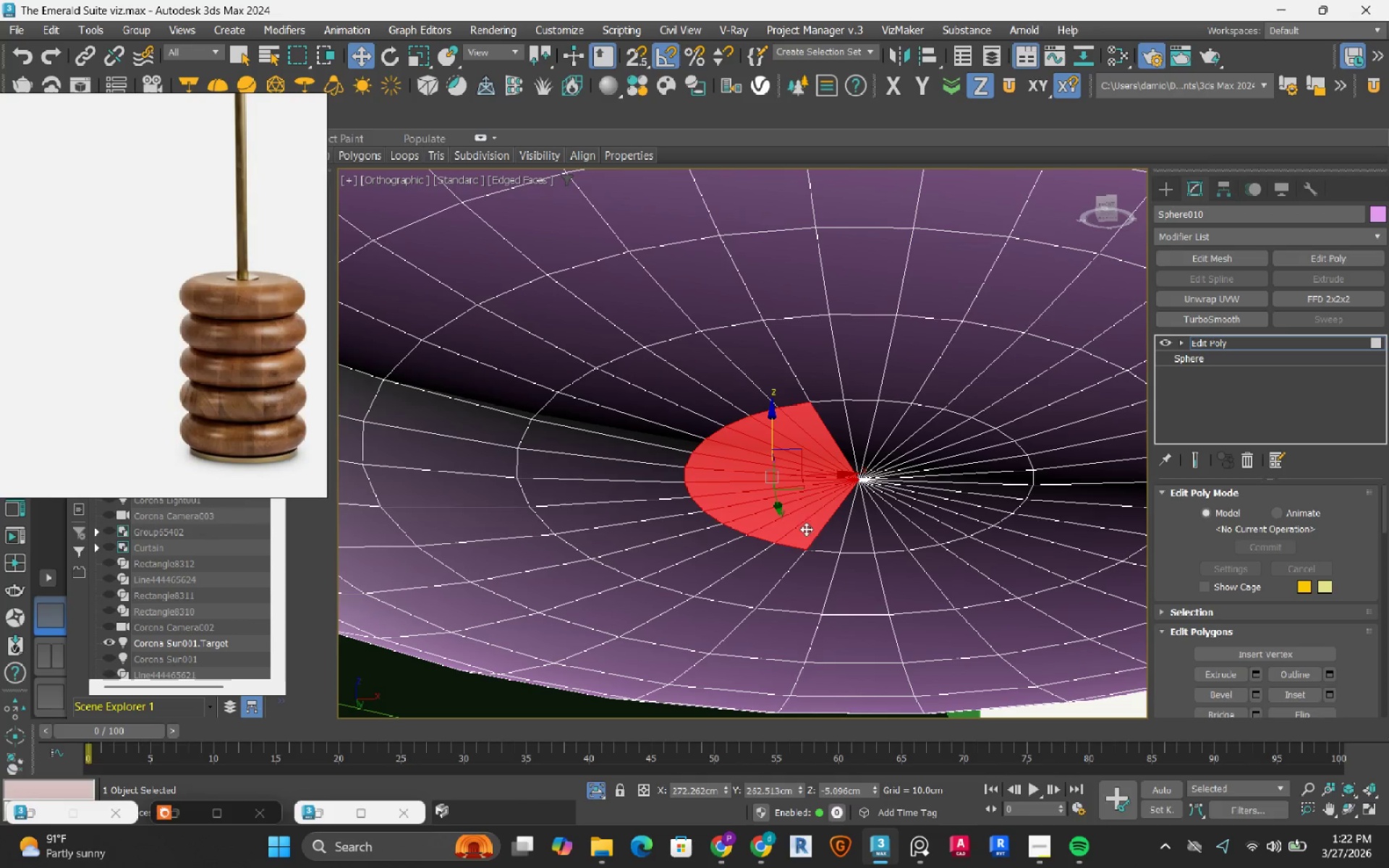 
hold_key(key=ControlLeft, duration=1.51)
left_click([831, 538])
 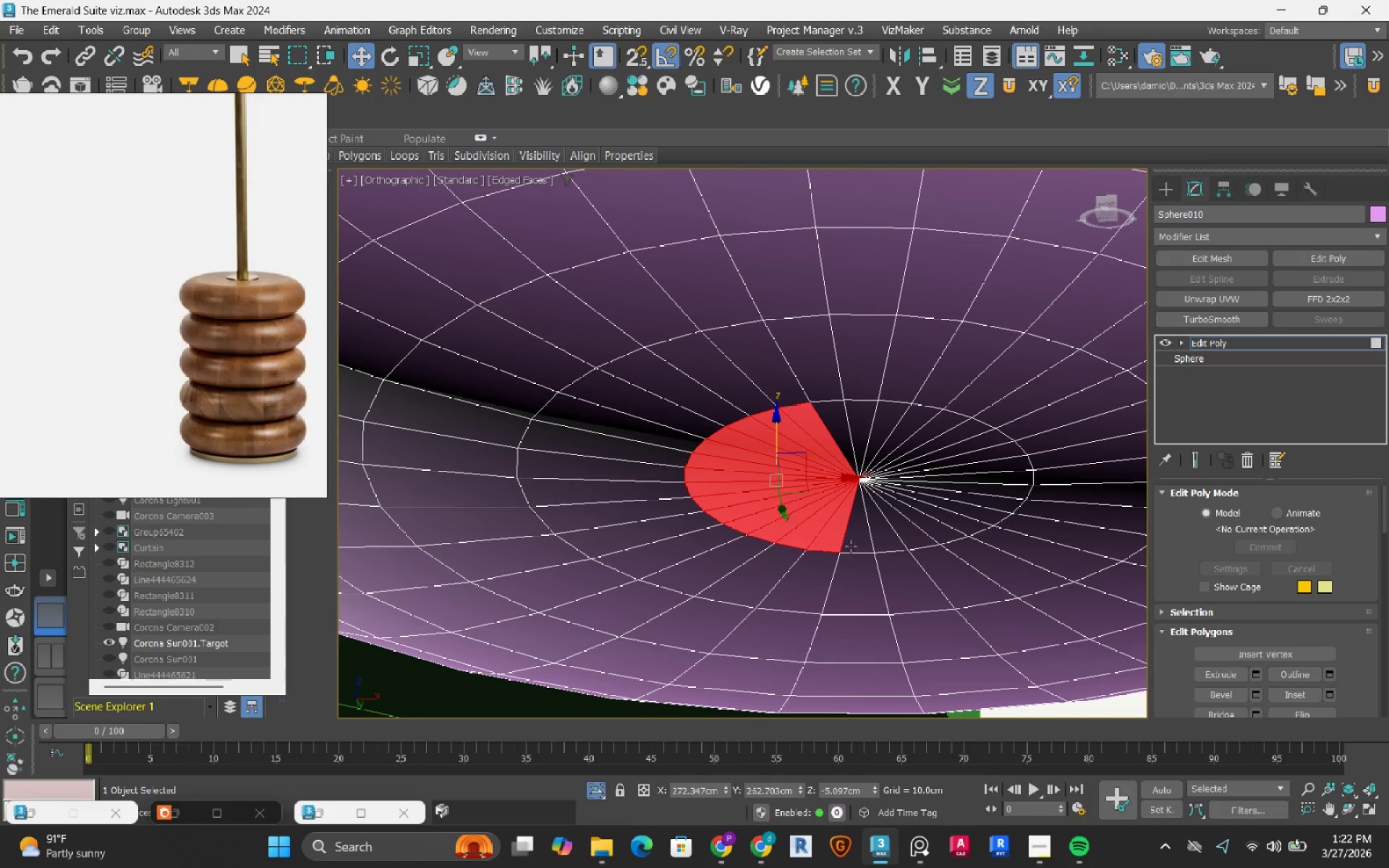 
double_click([851, 546])
 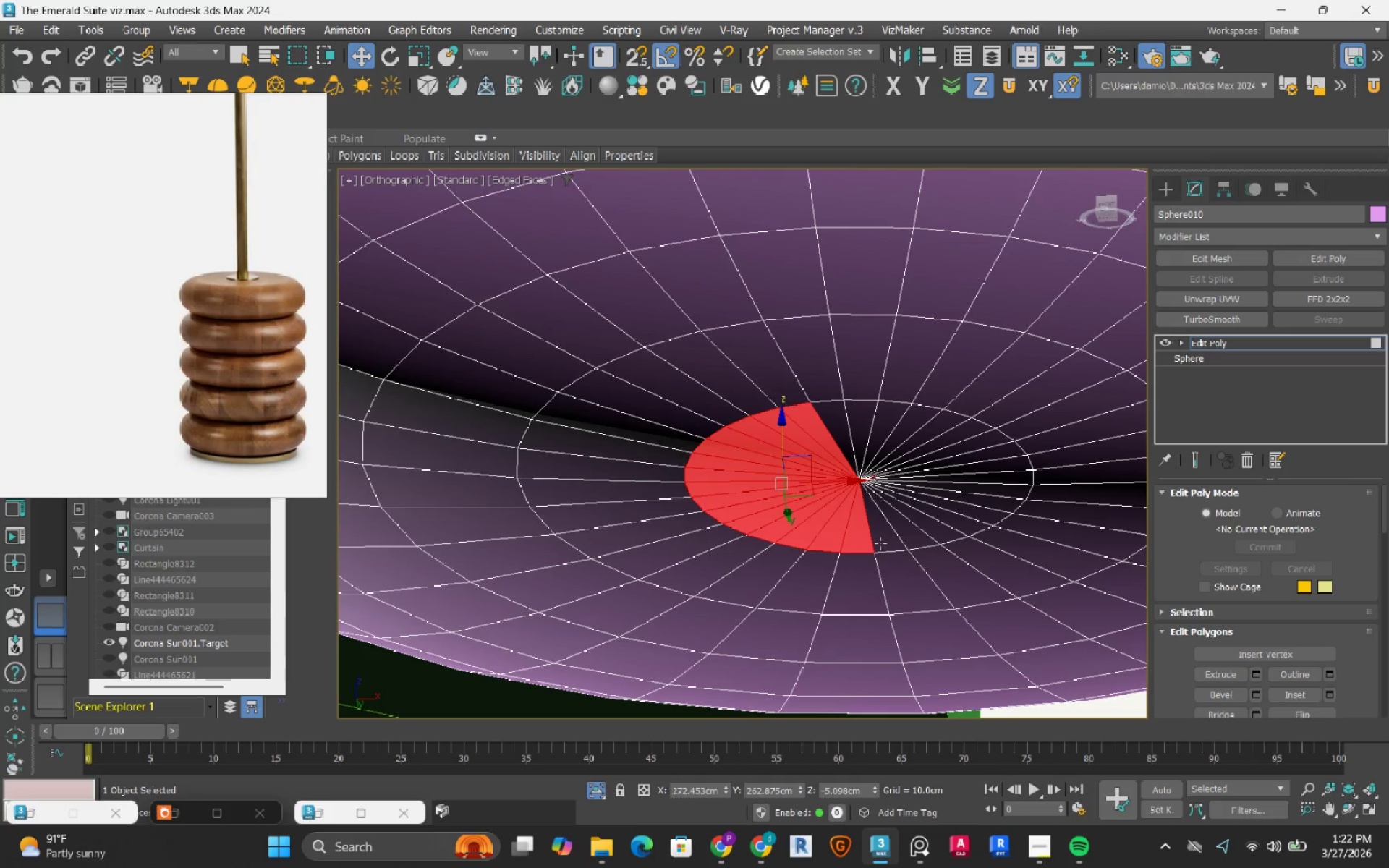 
triple_click([880, 543])
 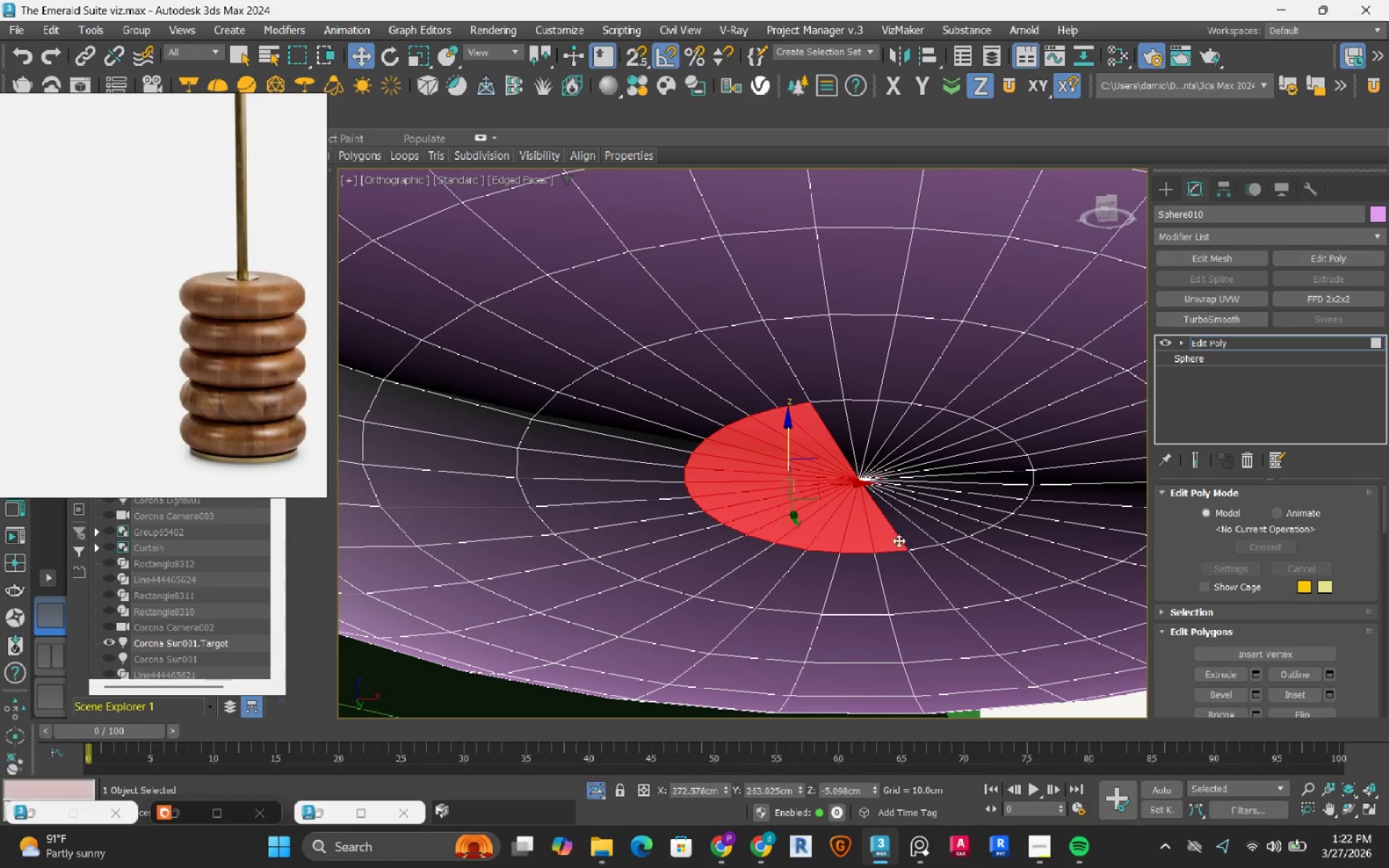 
hold_key(key=ControlLeft, duration=1.52)
triple_click([906, 537])
 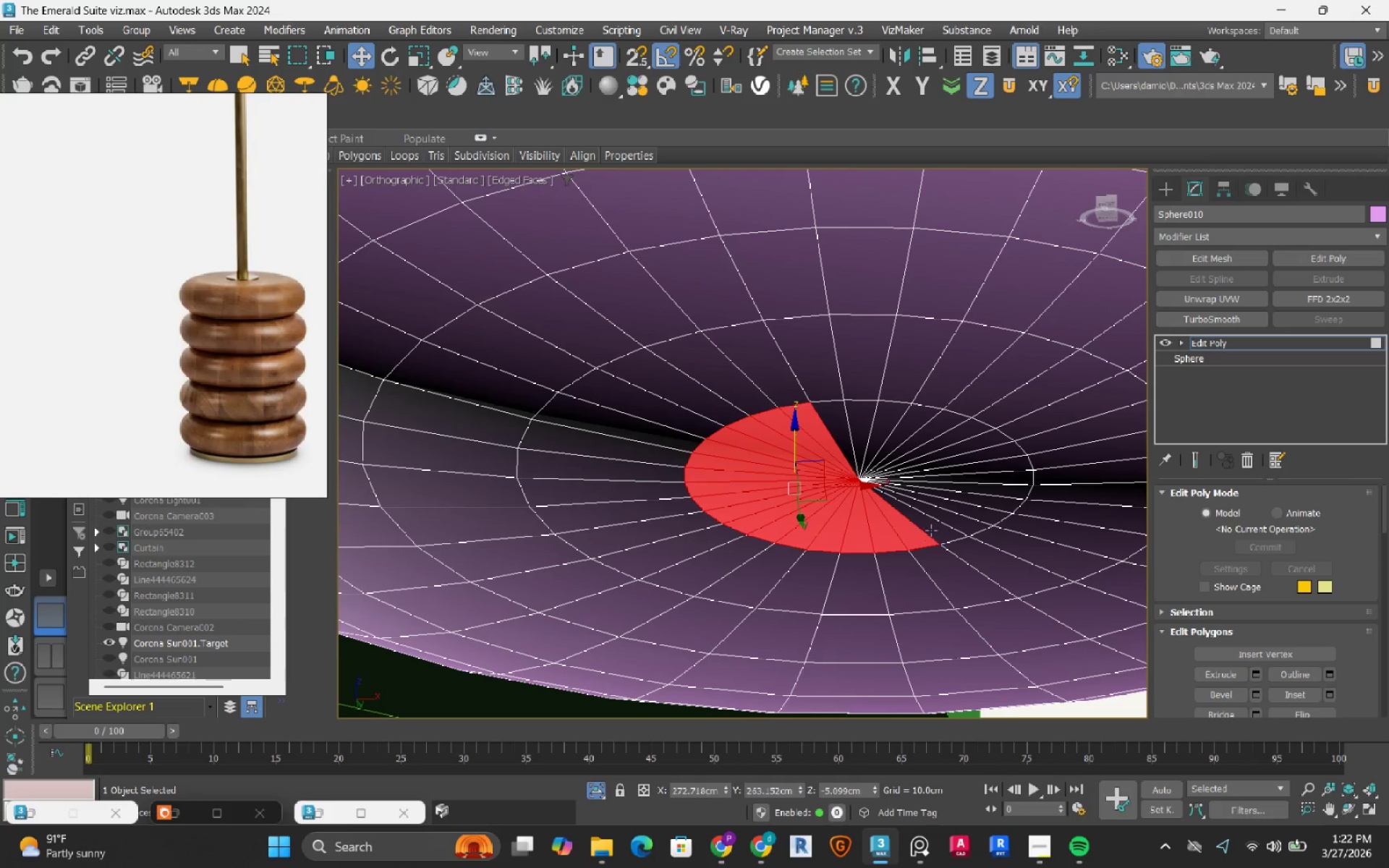 
triple_click([931, 530])
 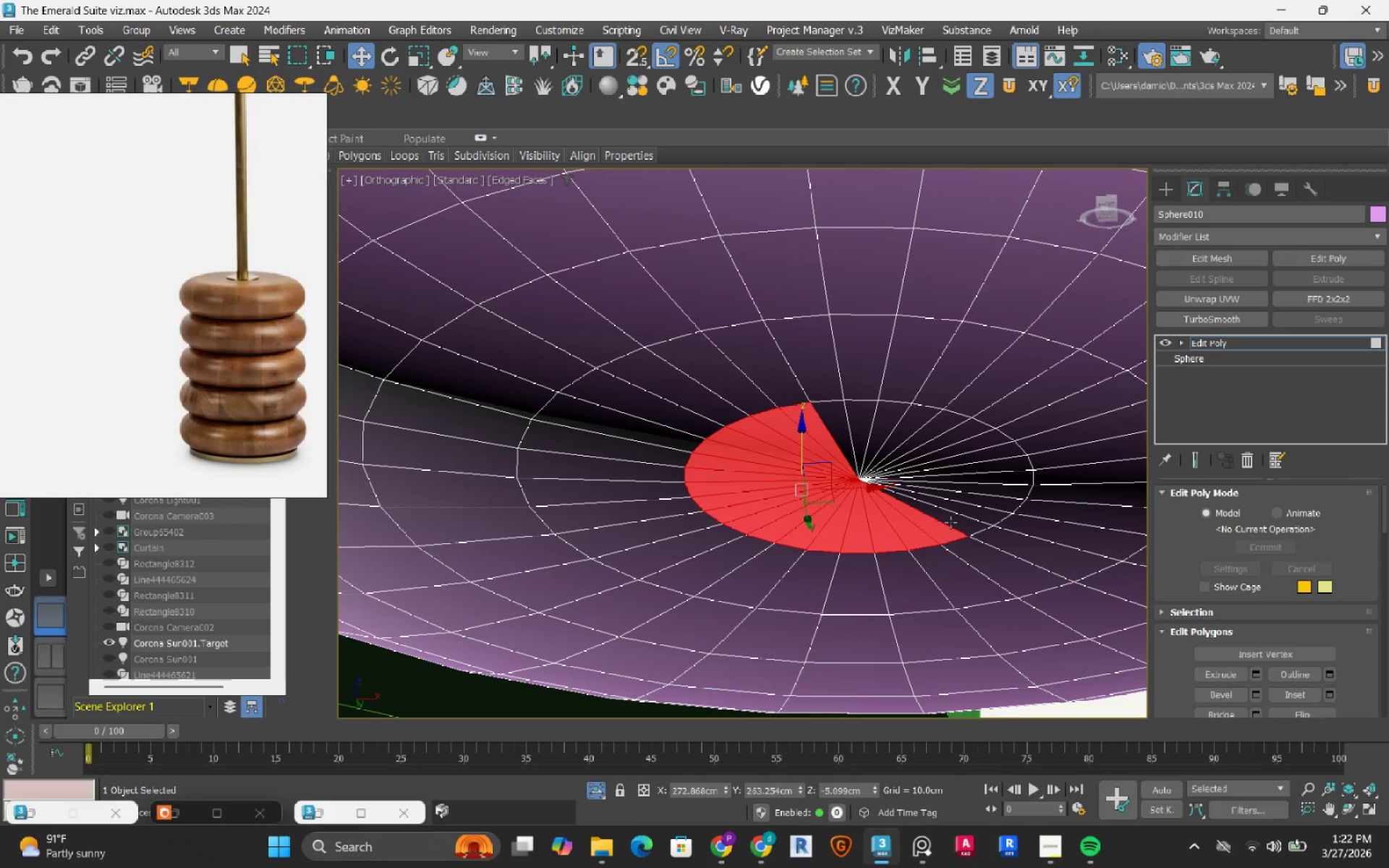 
triple_click([951, 522])
 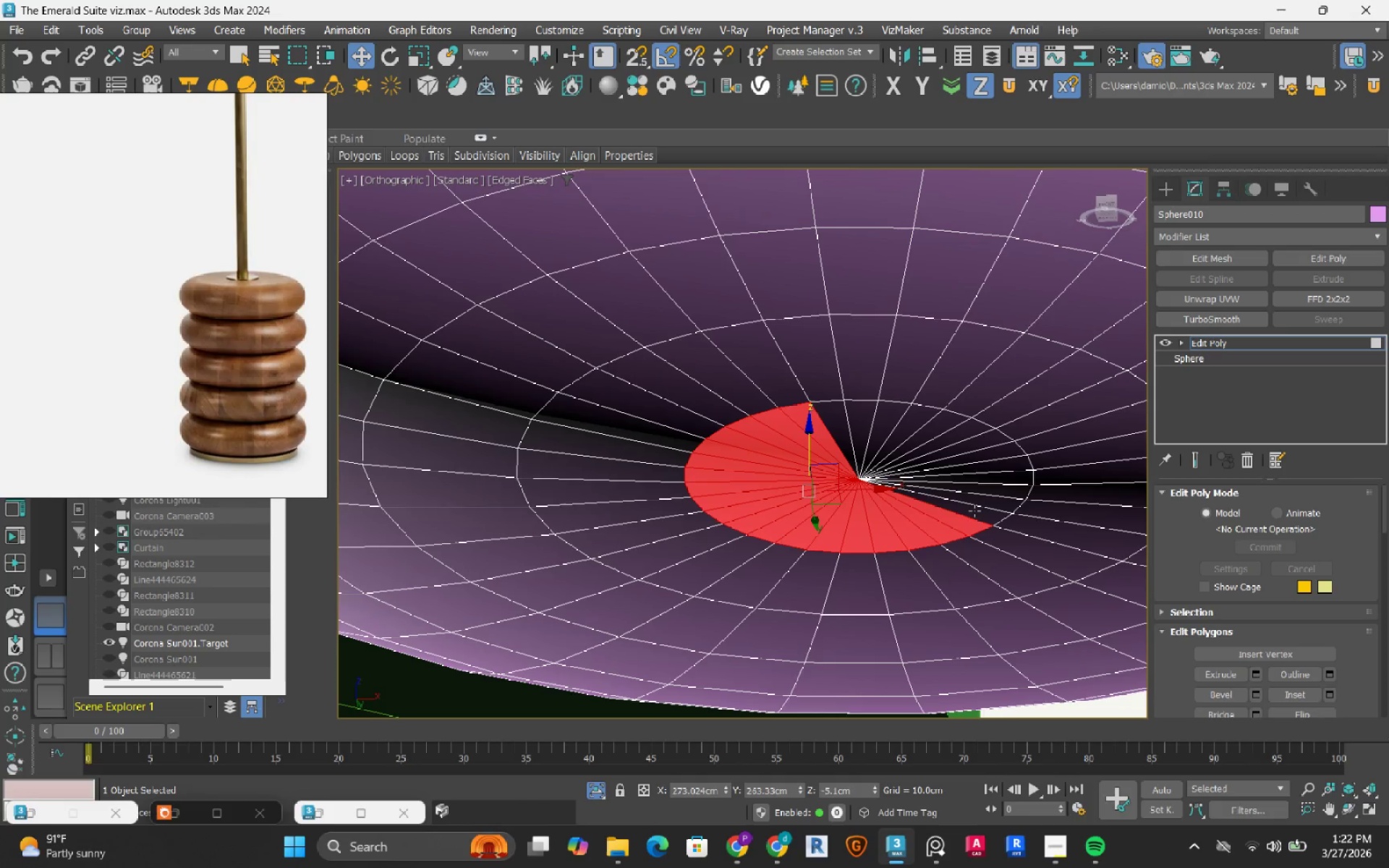 
hold_key(key=ControlLeft, duration=1.5)
left_click([975, 511])
 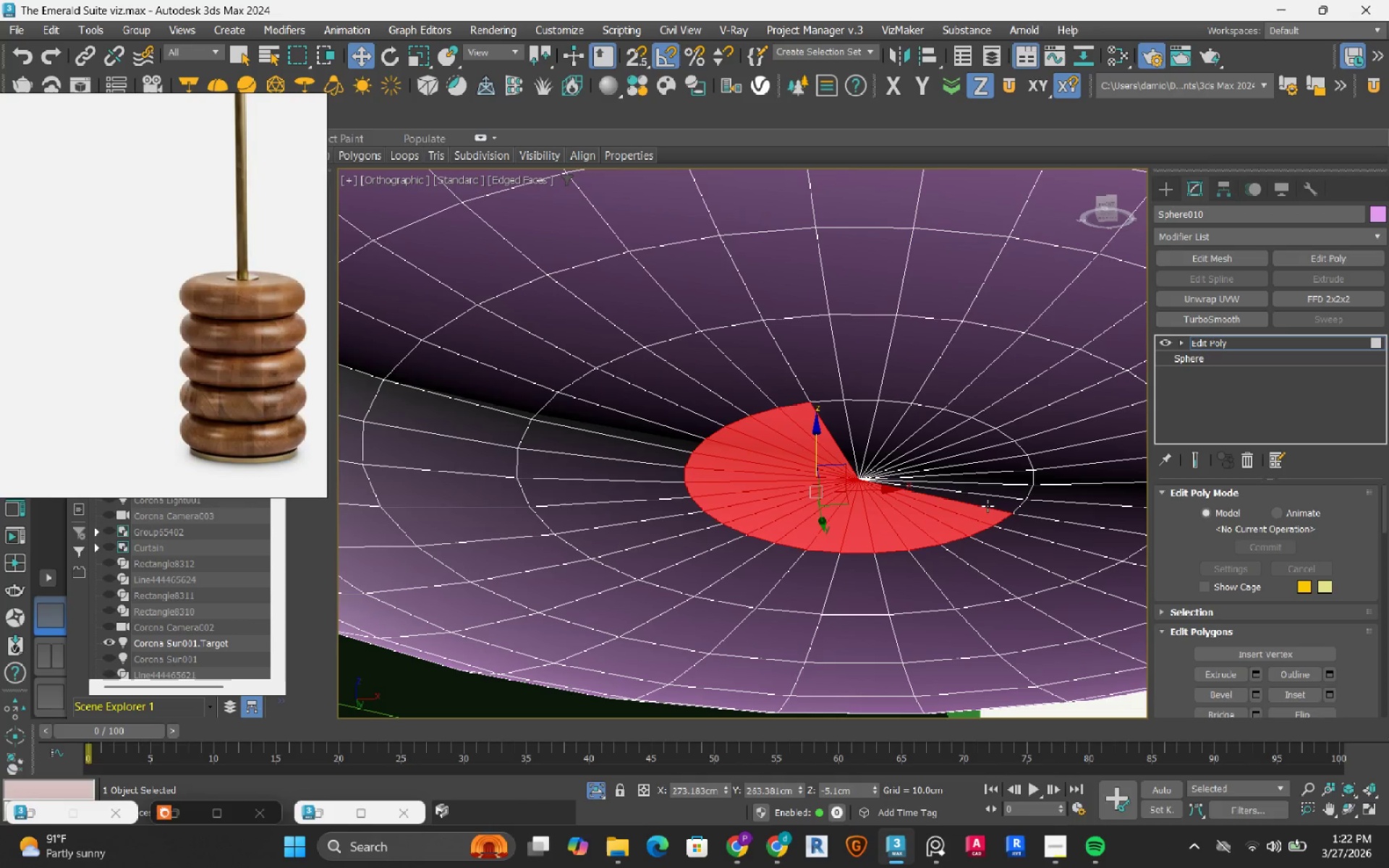 
double_click([987, 506])
 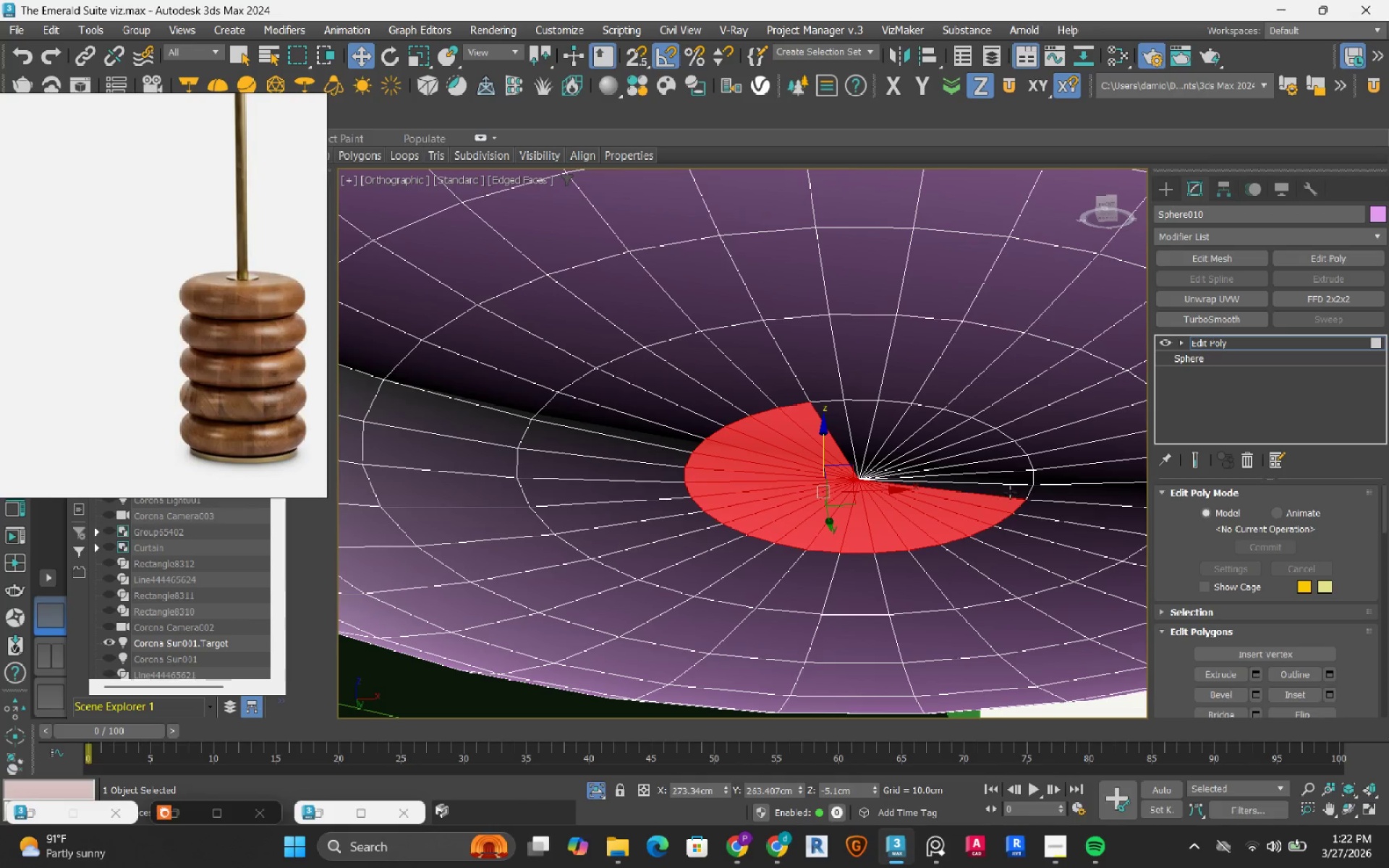 
left_click([1013, 490])
 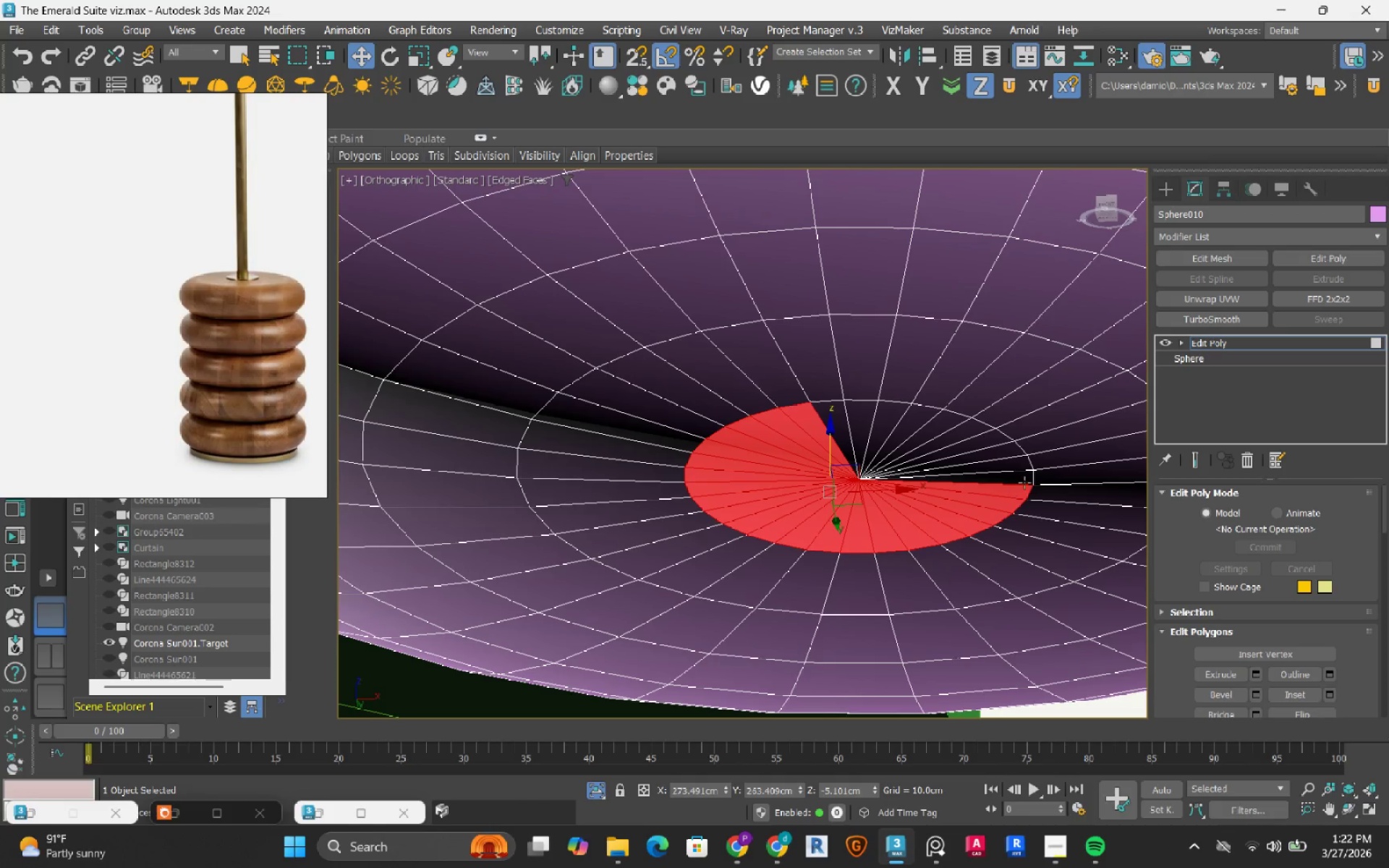 